 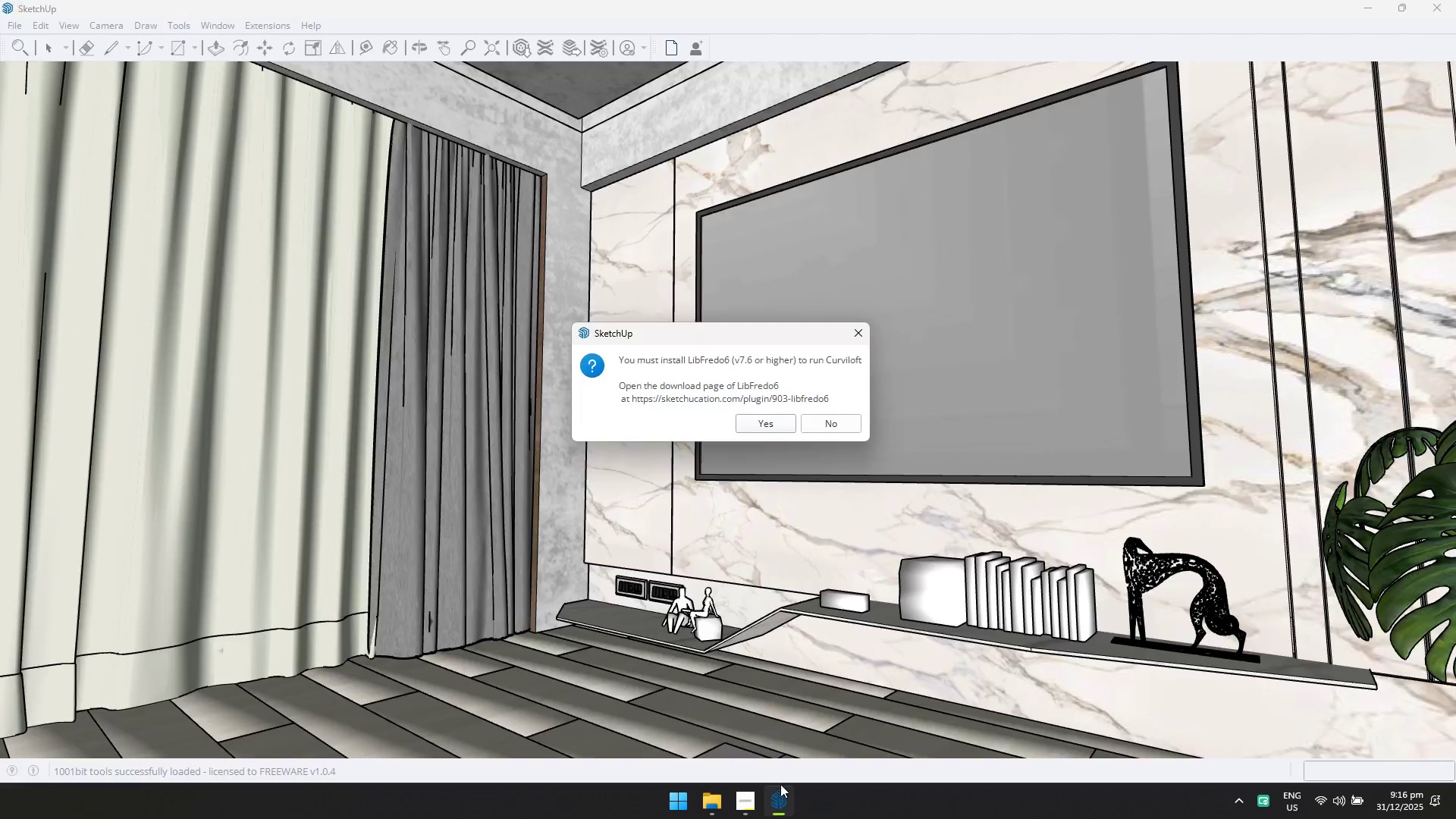 
left_click([857, 334])
 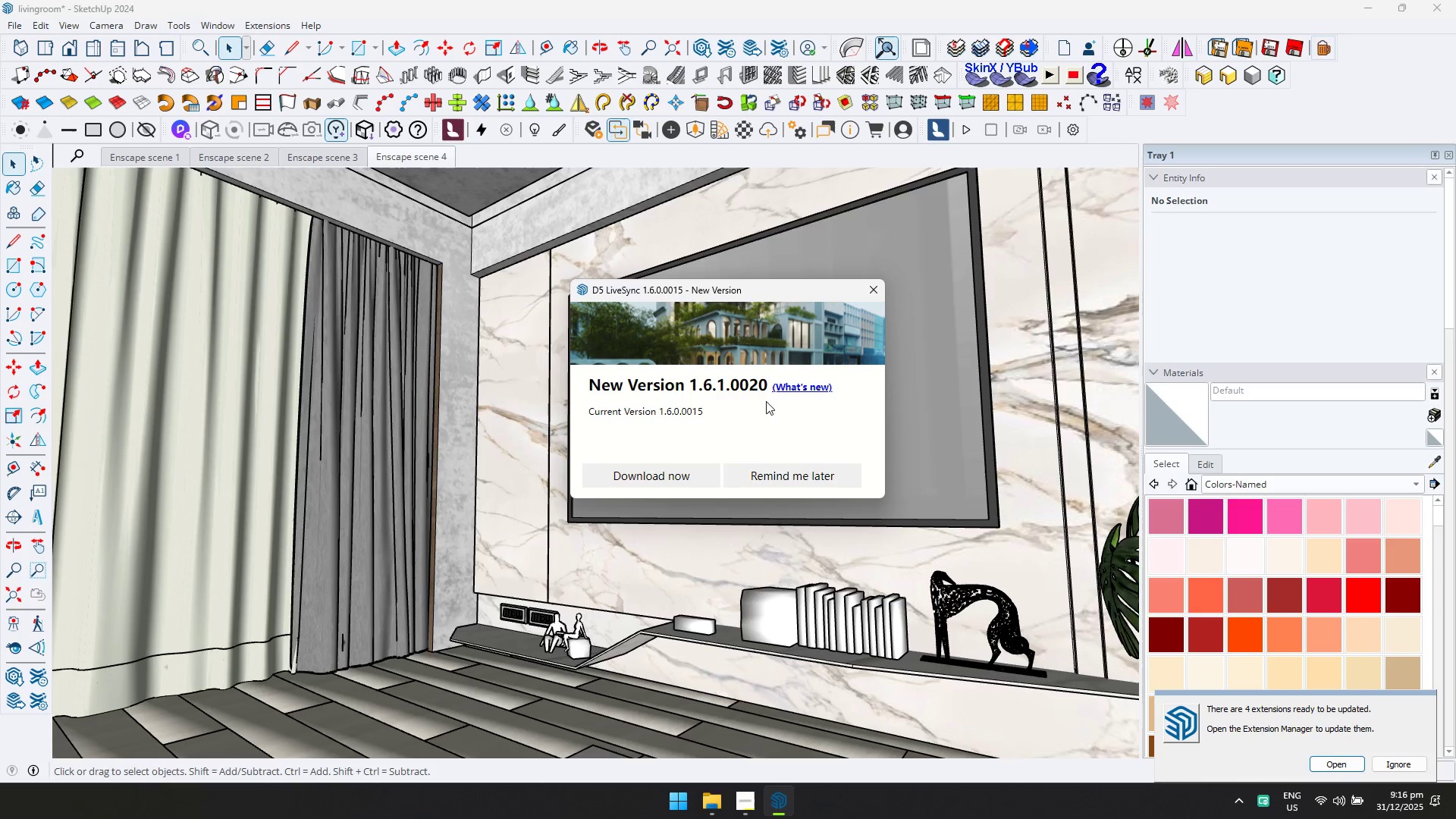 
wait(16.17)
 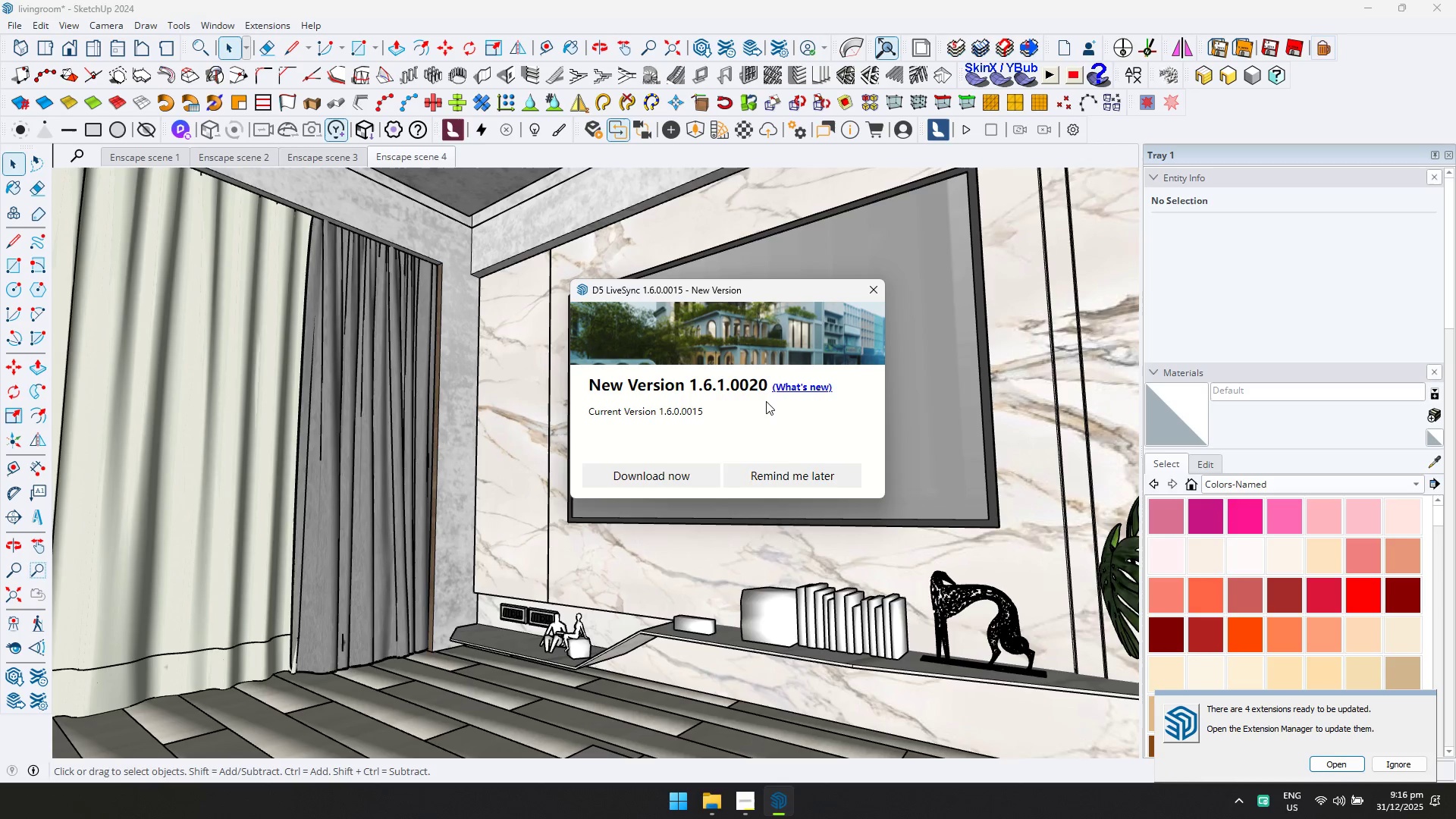 
left_click([876, 280])
 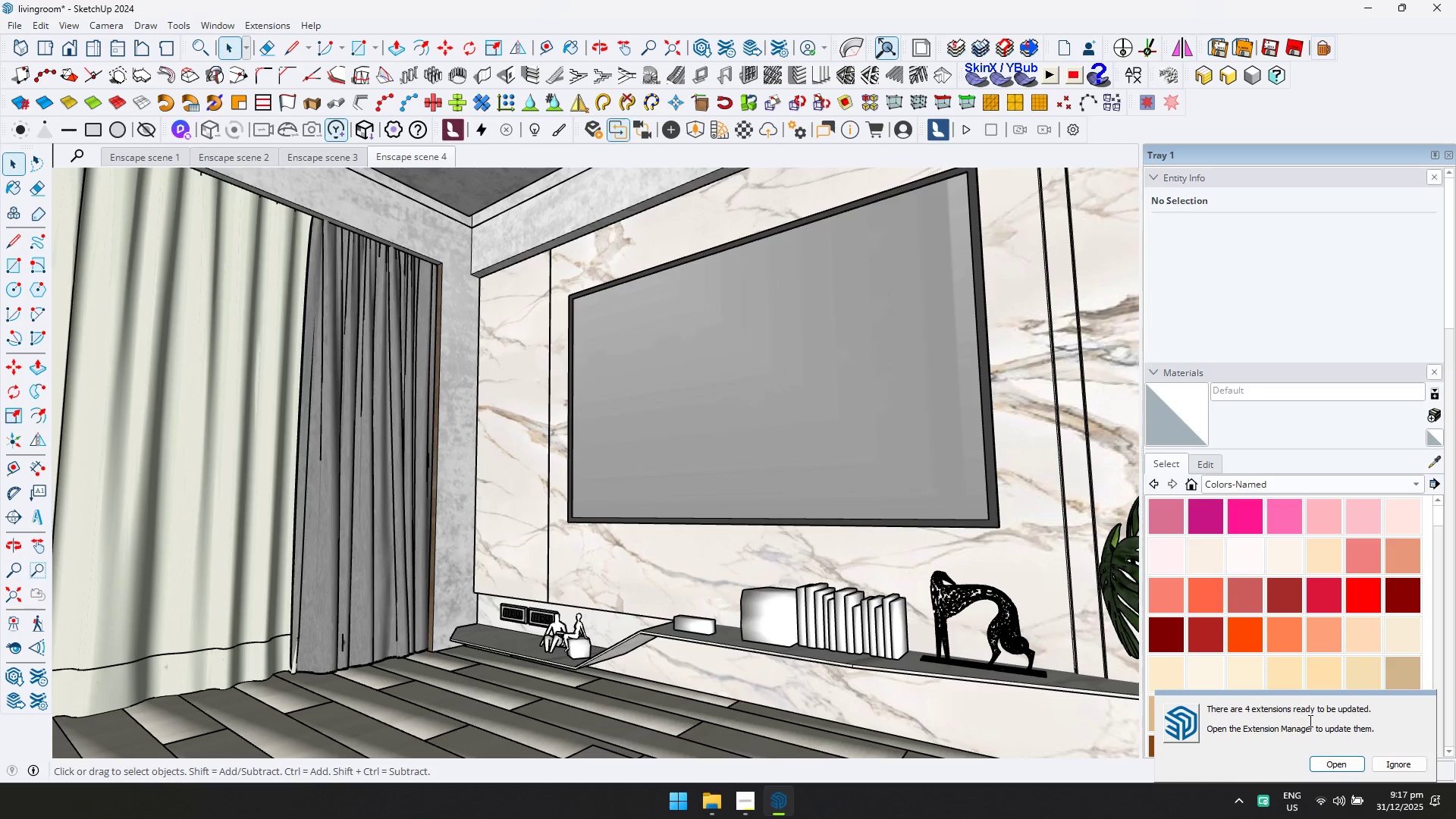 
left_click([1382, 764])
 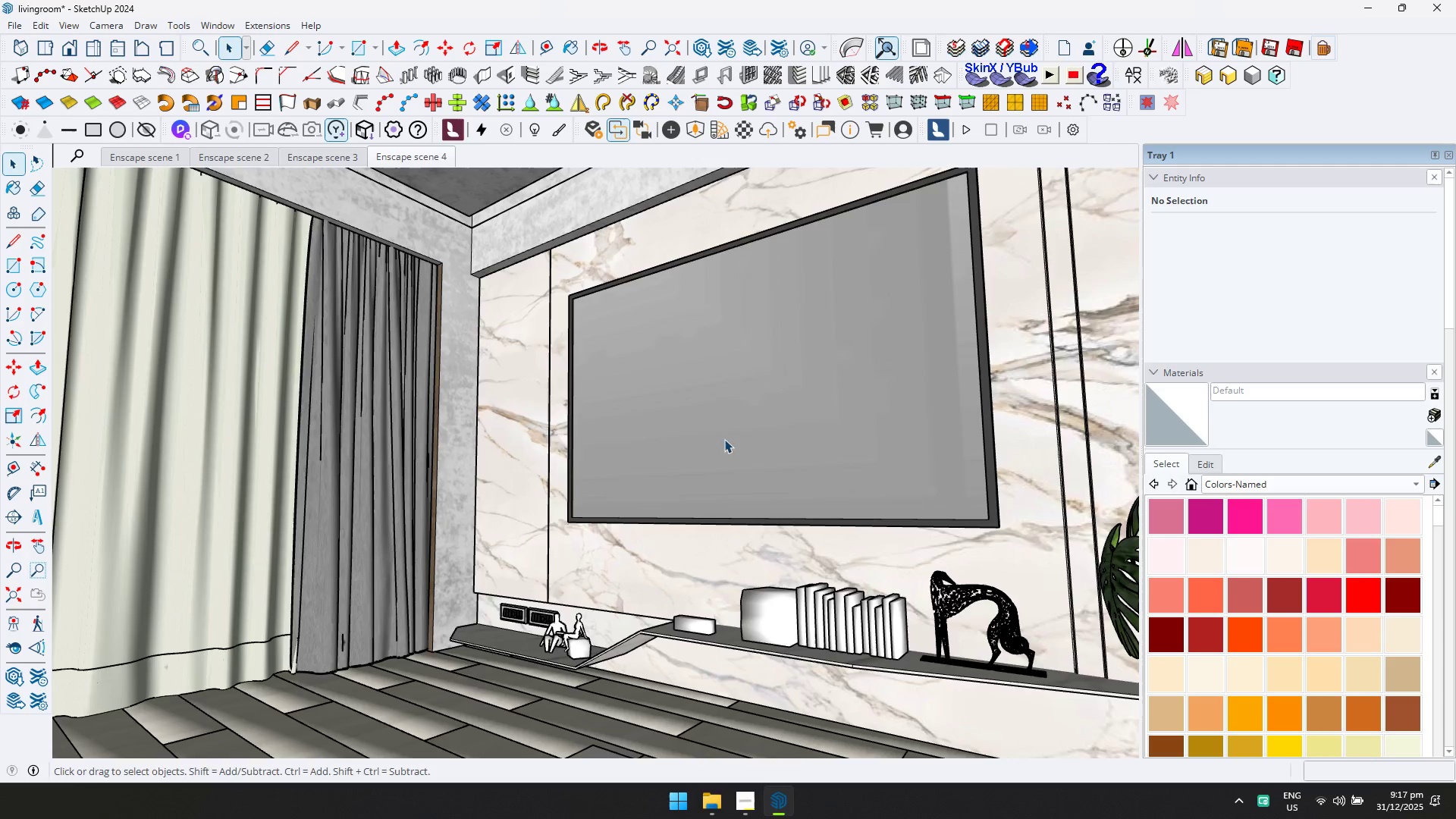 
key(Shift+ShiftLeft)
 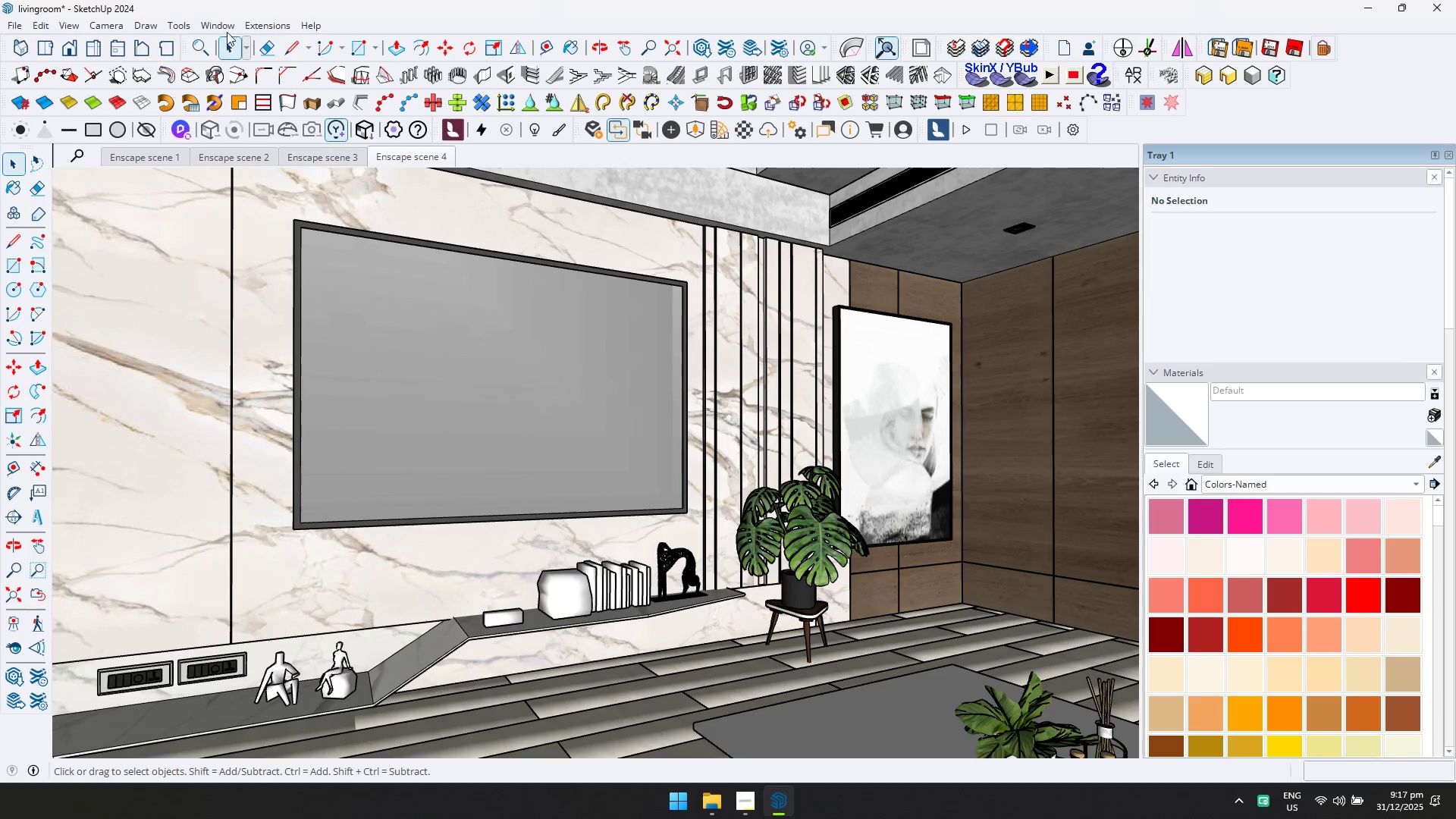 
left_click([94, 25])
 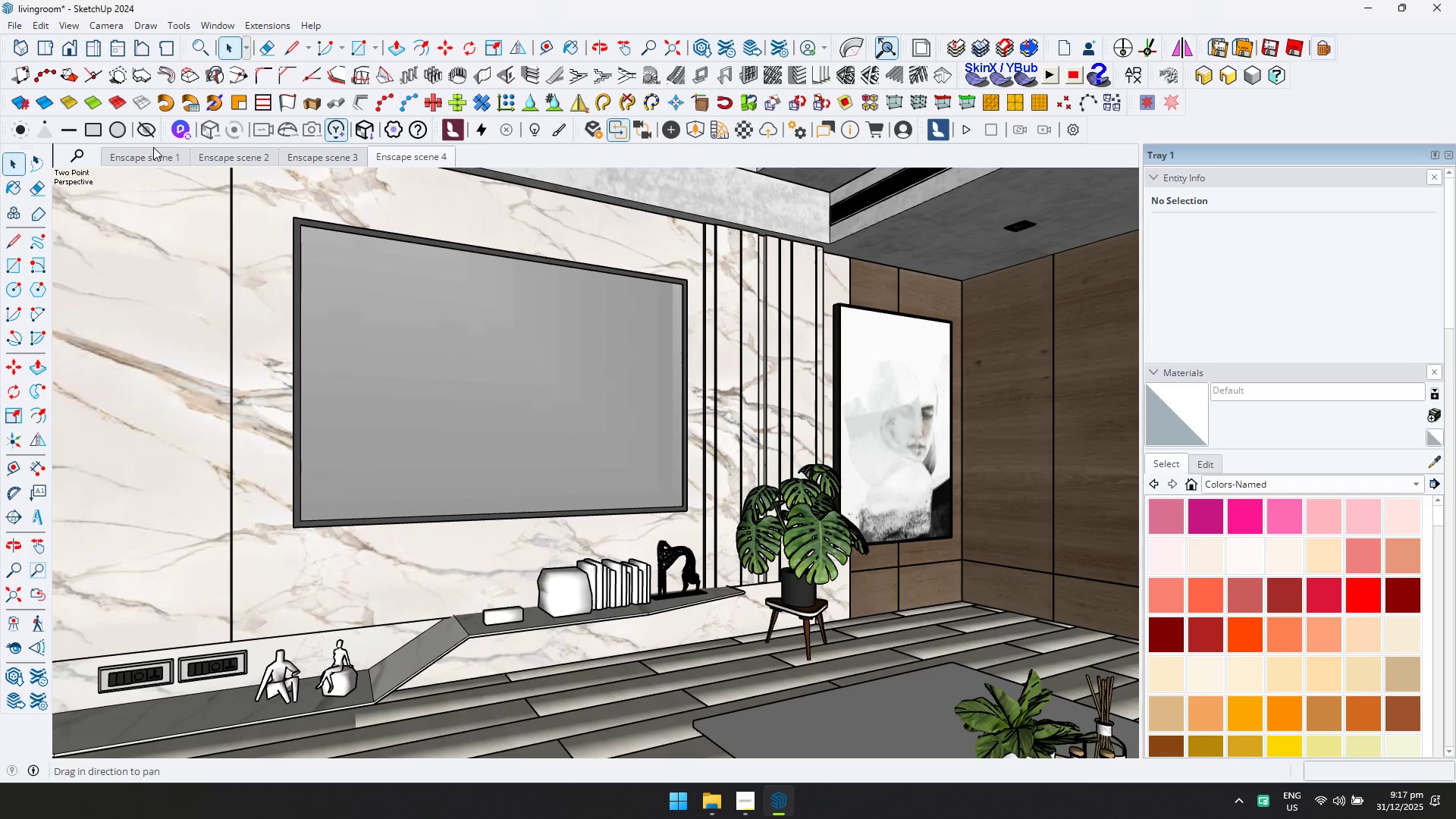 
key(Shift+ShiftLeft)
 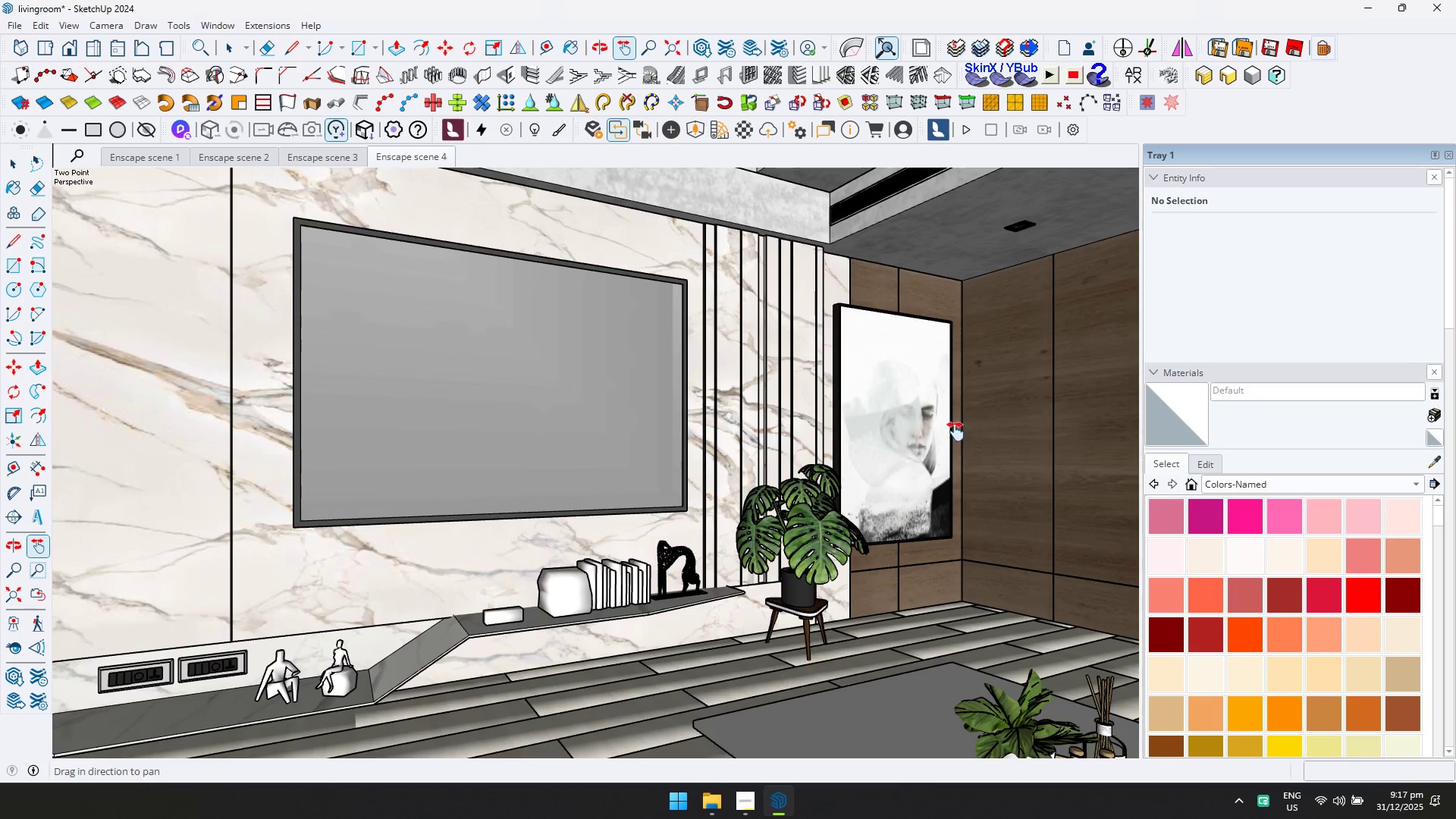 
scroll: coordinate [651, 466], scroll_direction: down, amount: 2.0
 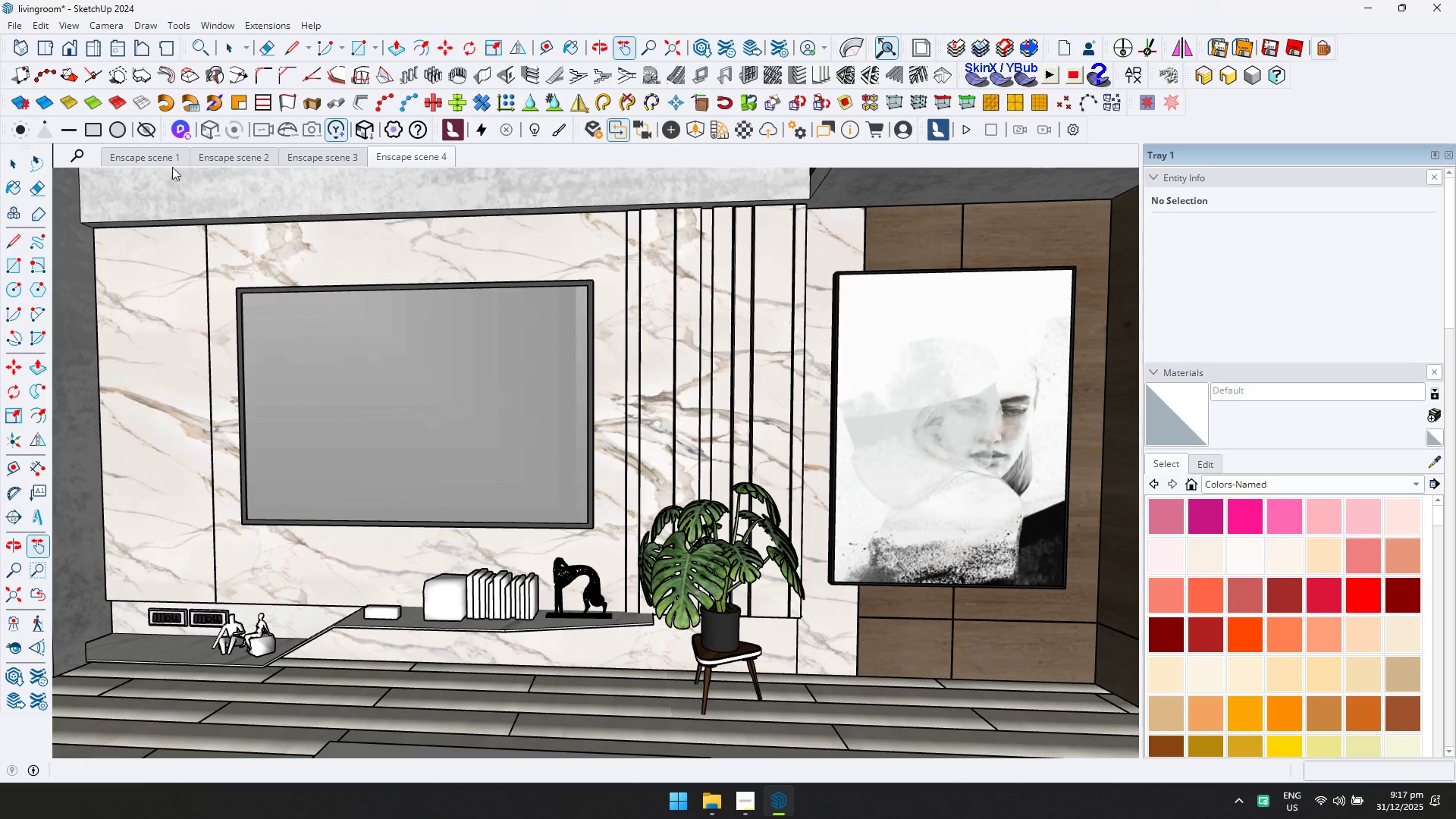 
left_click([171, 165])
 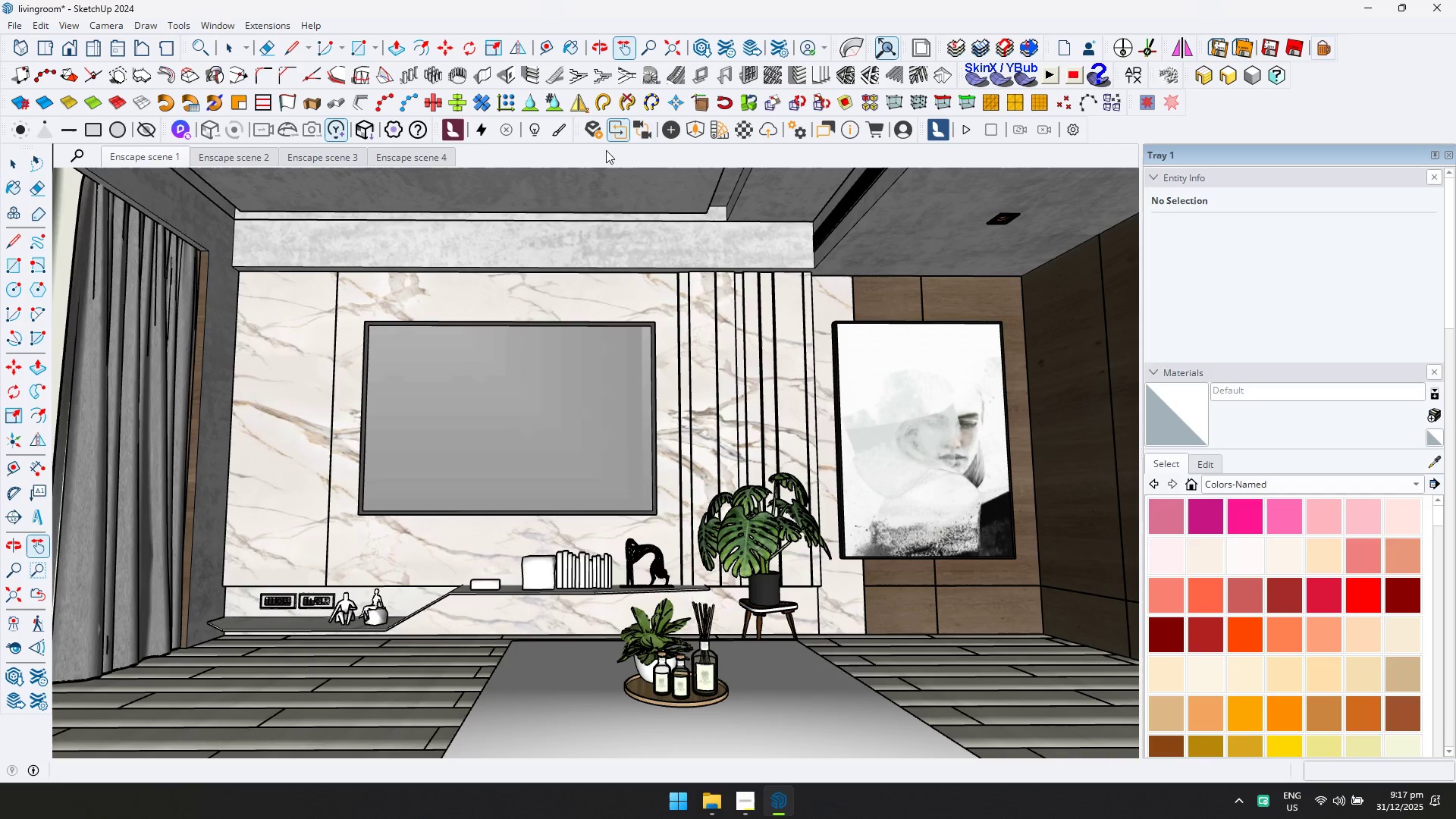 
double_click([596, 133])
 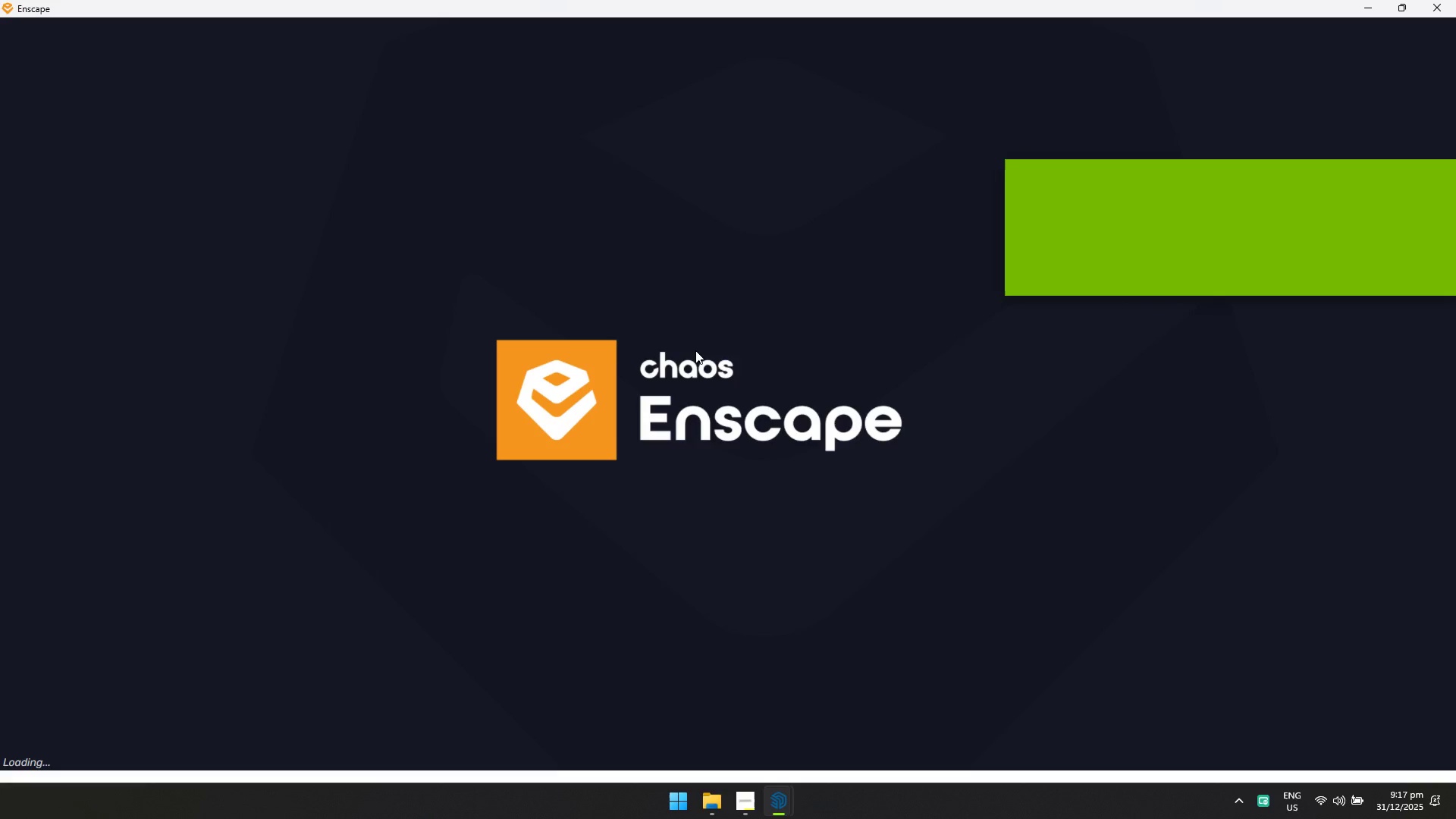 
key(Alt+Tab)
 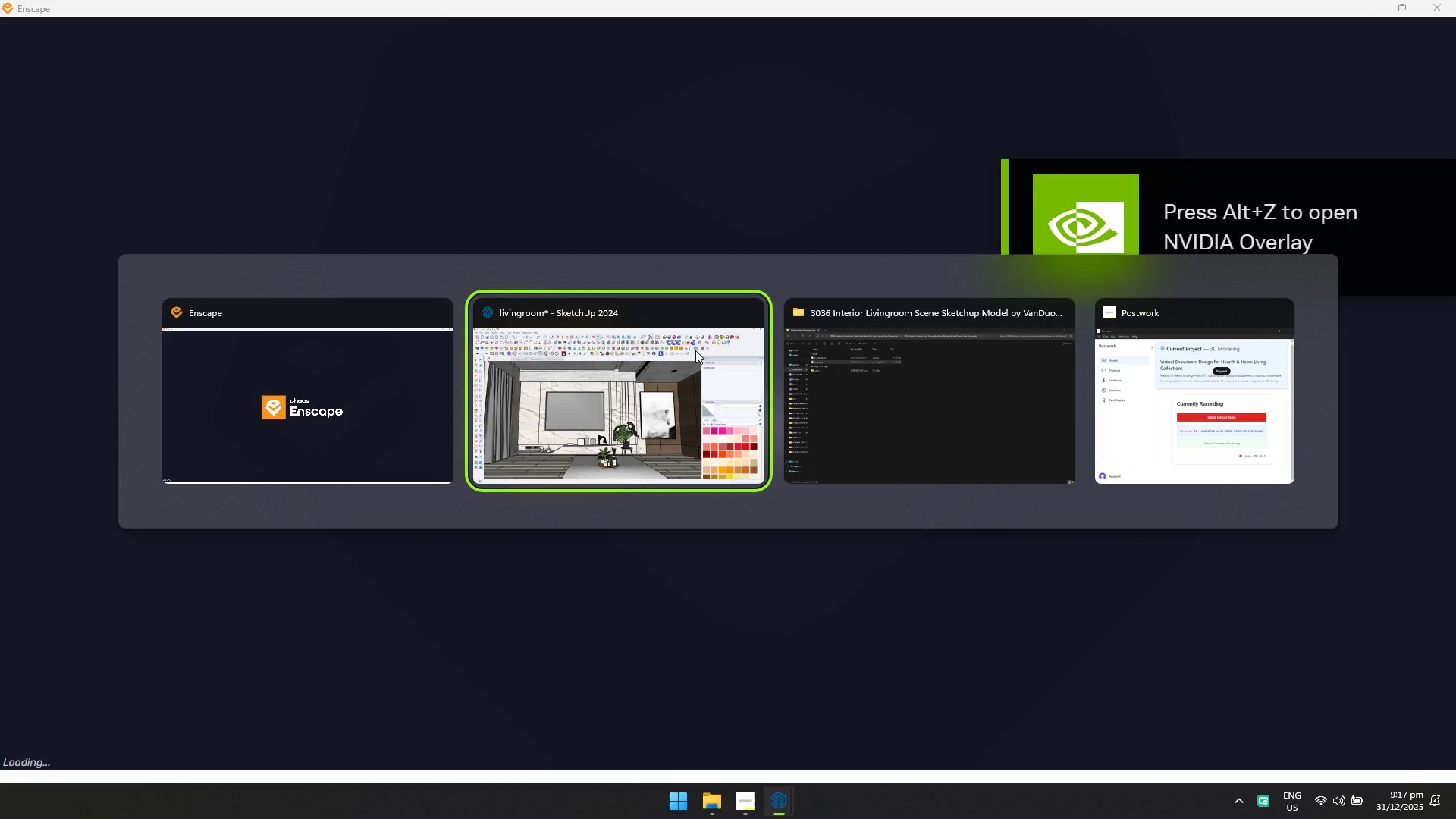 
key(Alt+Tab)
 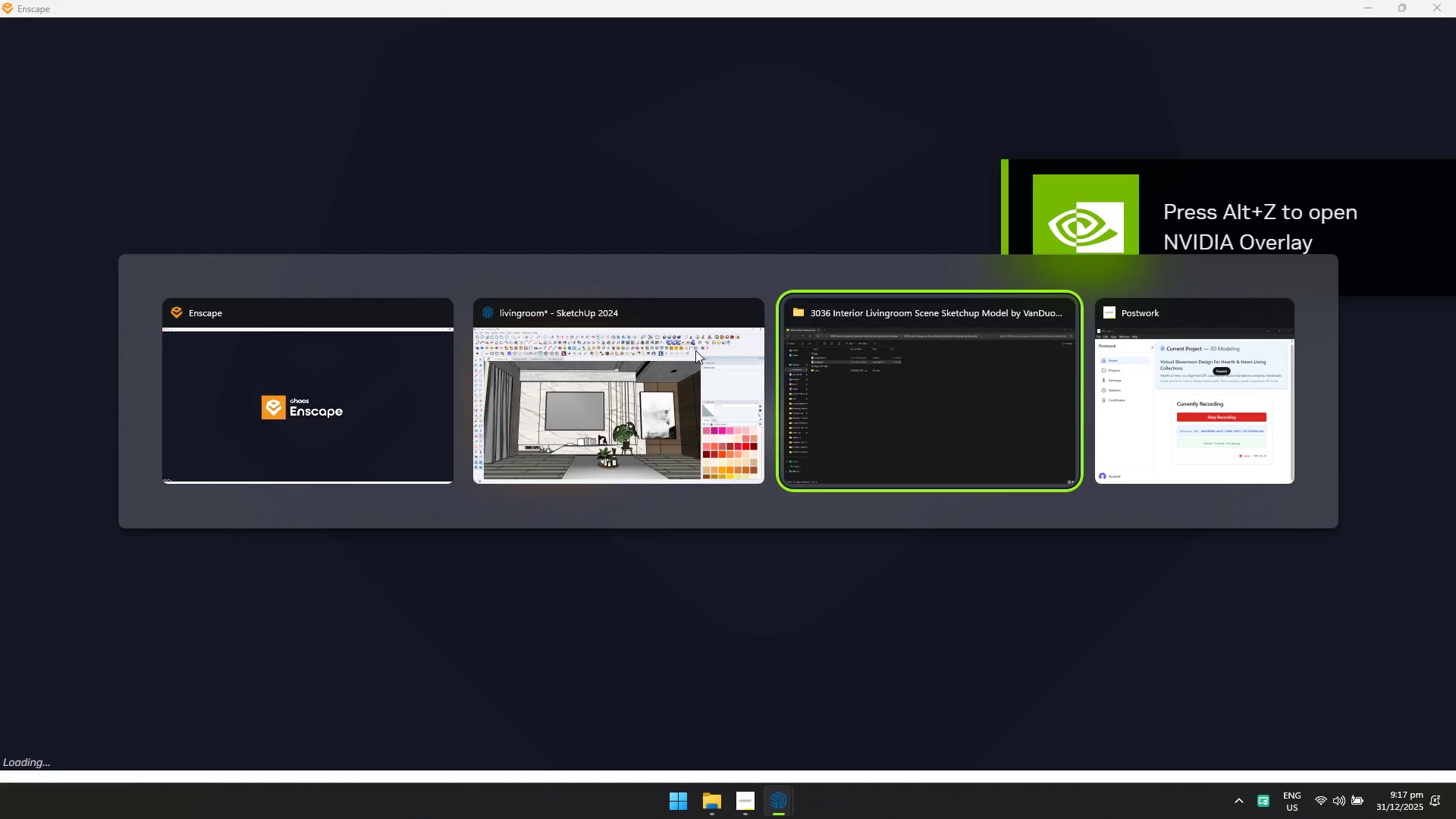 
key(Alt+Tab)